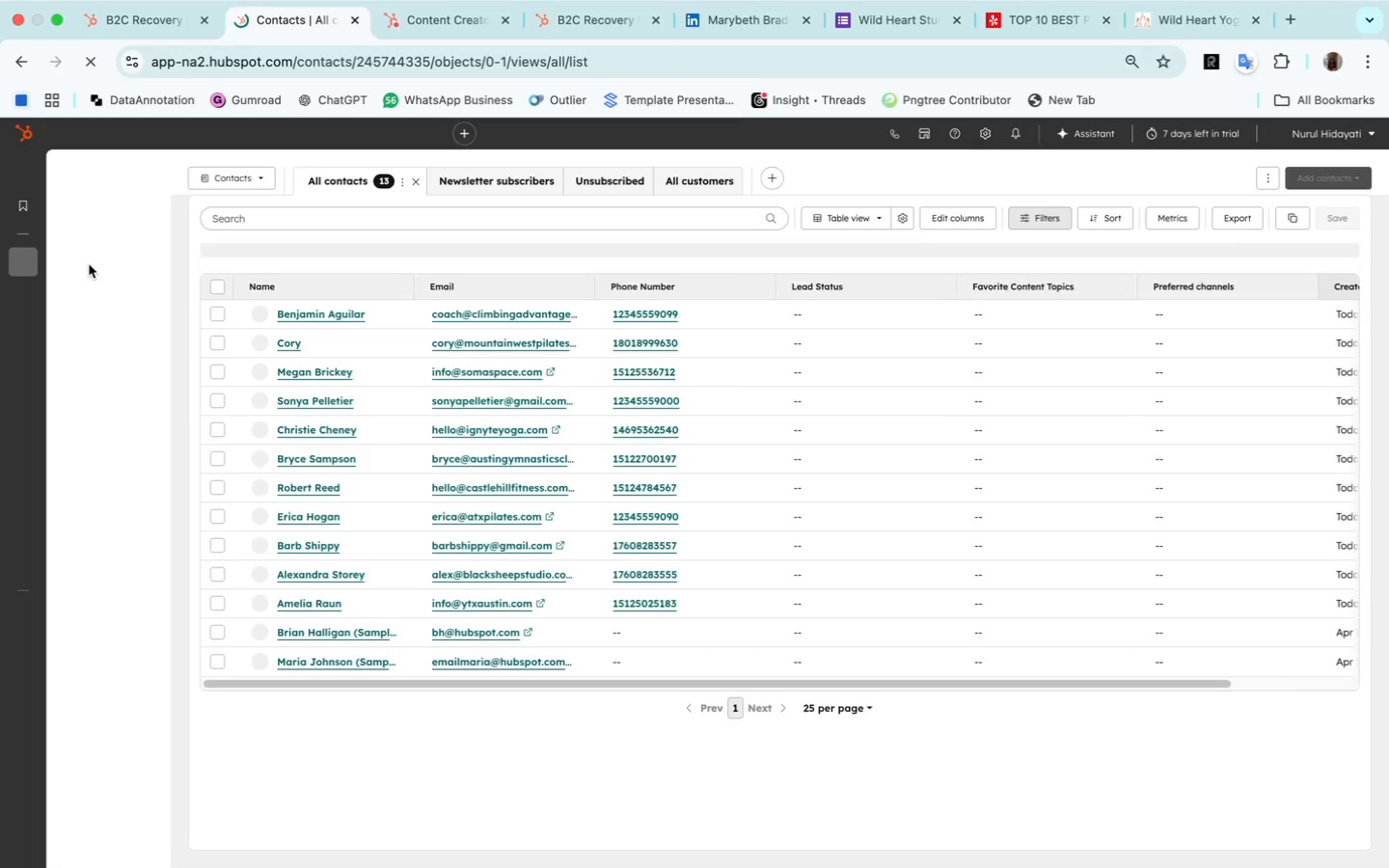 
scroll: coordinate [821, 590], scroll_direction: up, amount: 2.0
 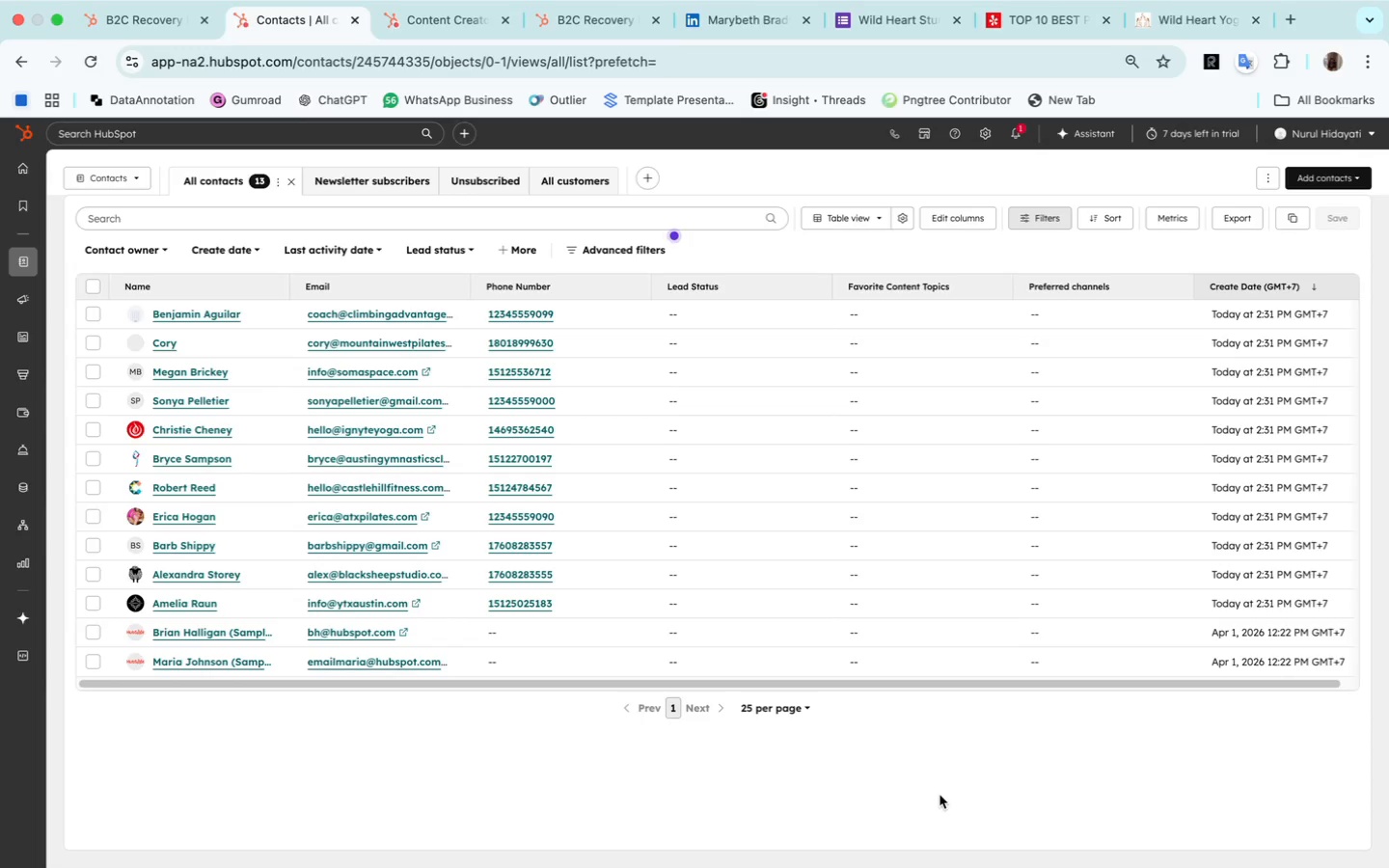 
wait(10.33)
 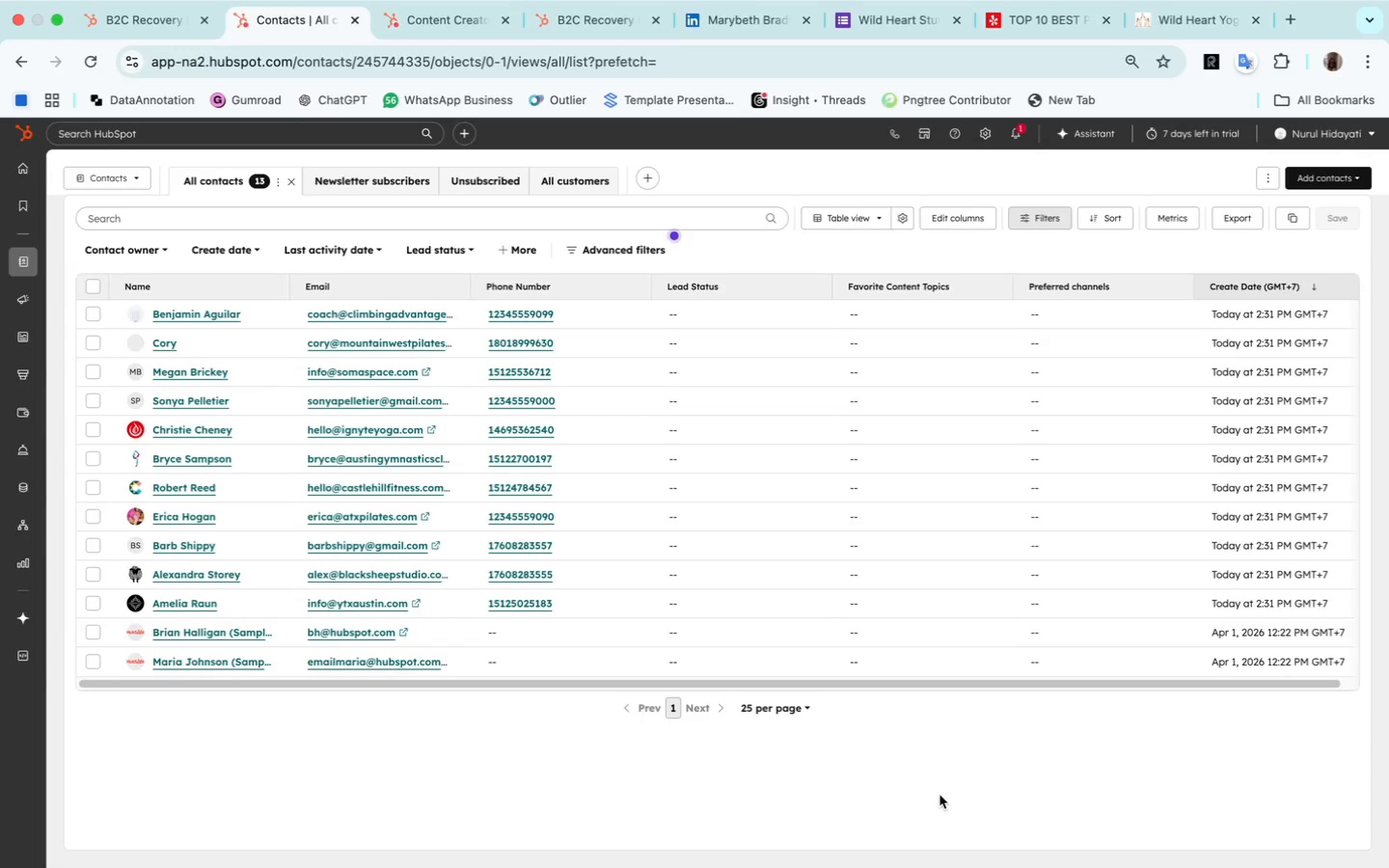 
hold_key(key=ShiftLeft, duration=1.0)